 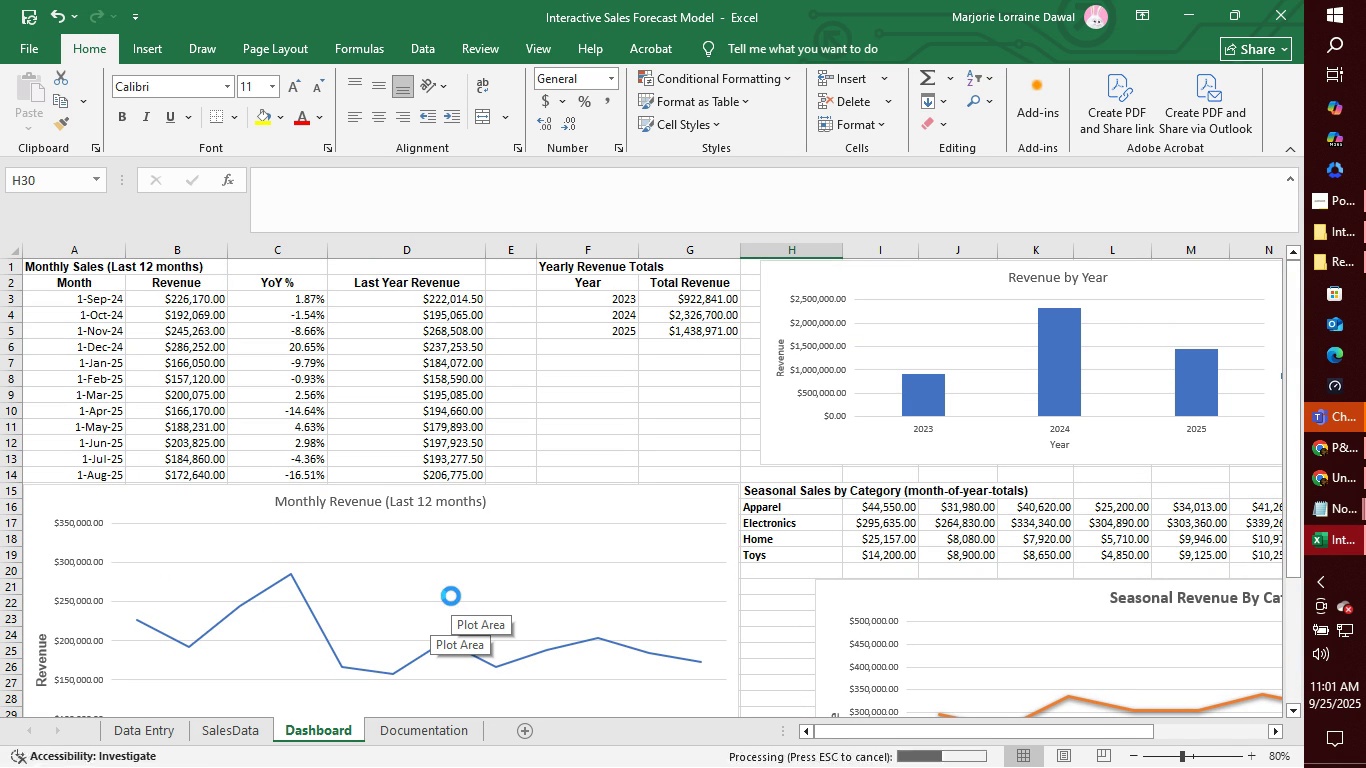 
key(Control+S)
 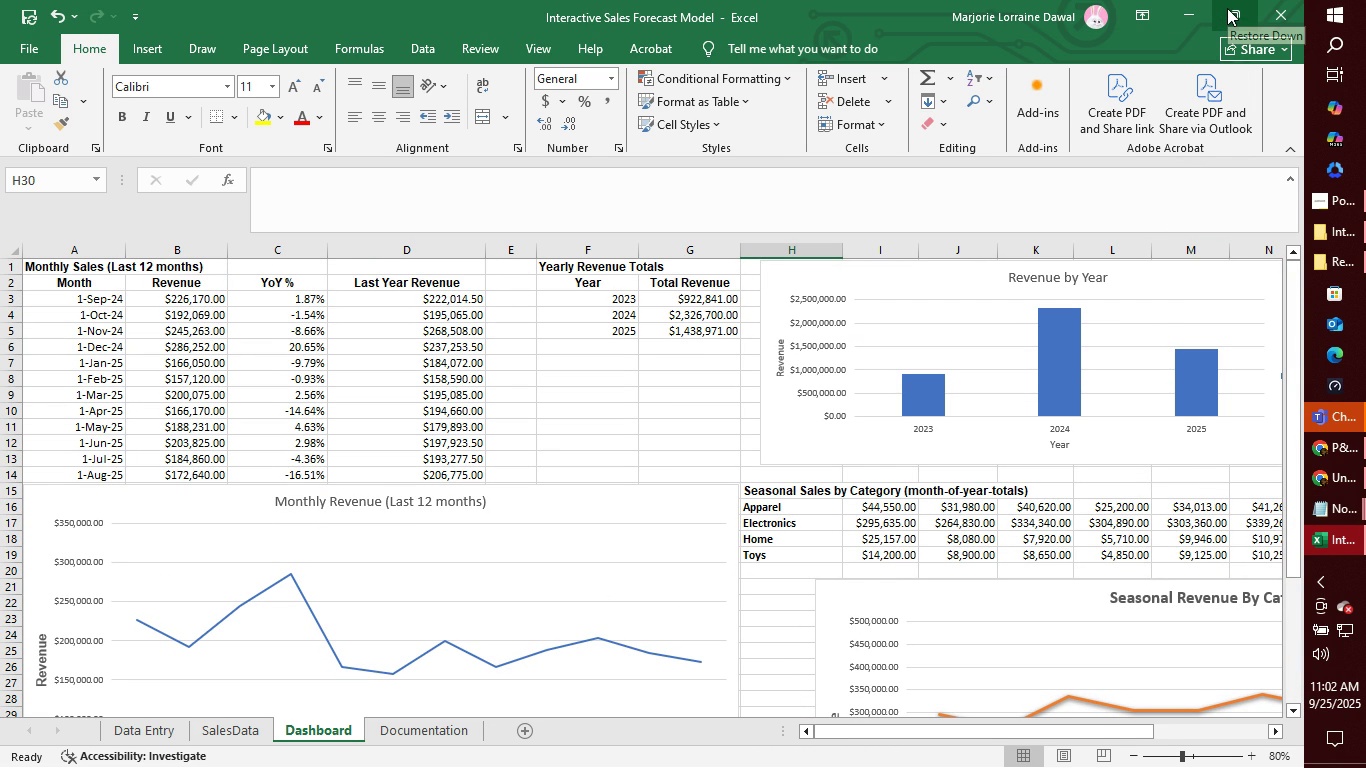 
wait(13.61)
 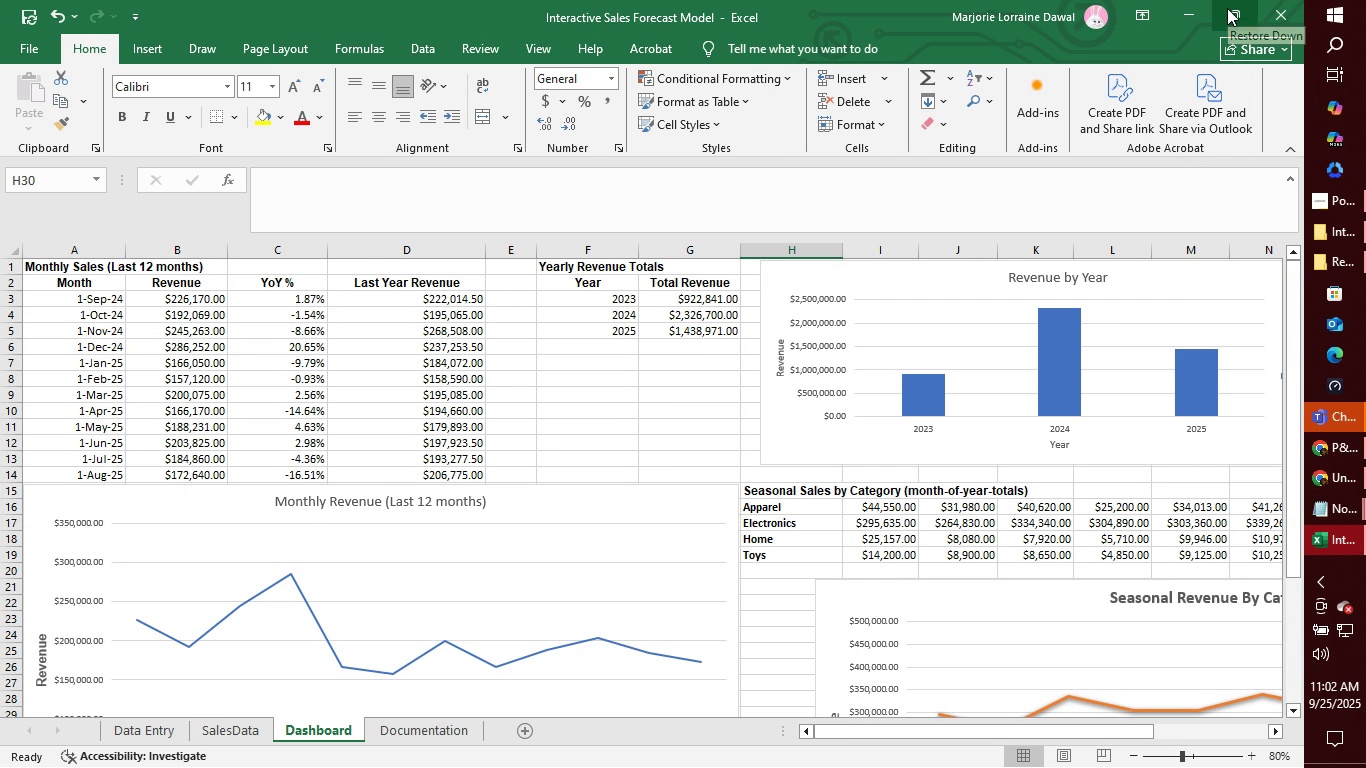 
left_click([1276, 13])
 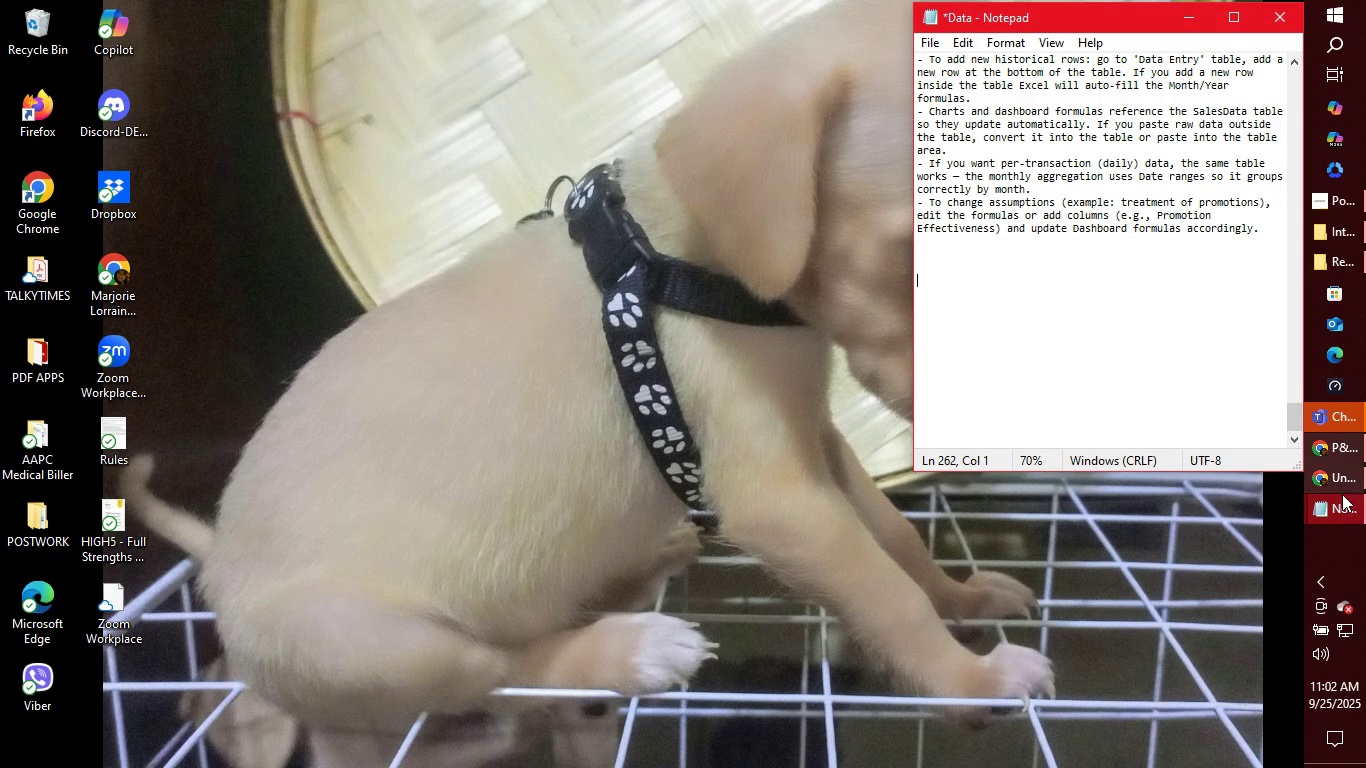 
left_click([1341, 476])
 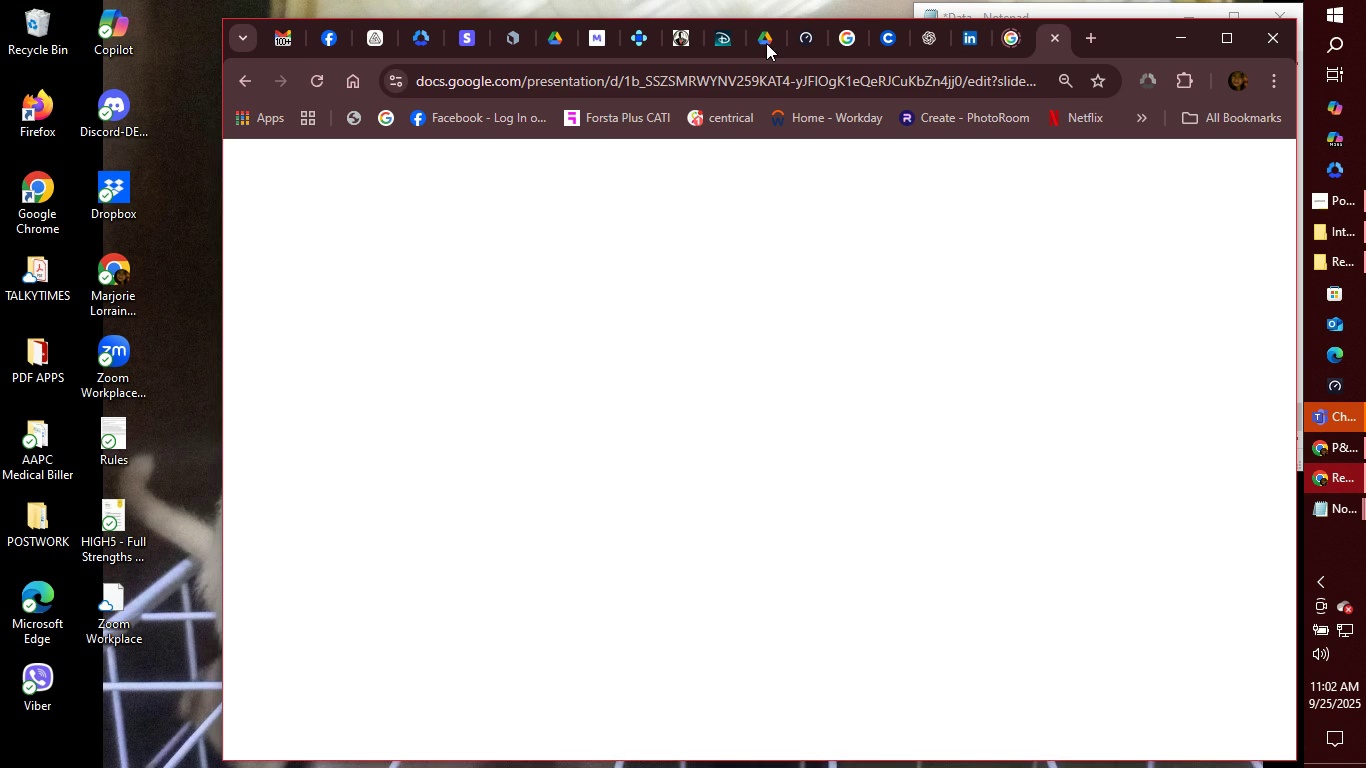 
left_click([766, 43])
 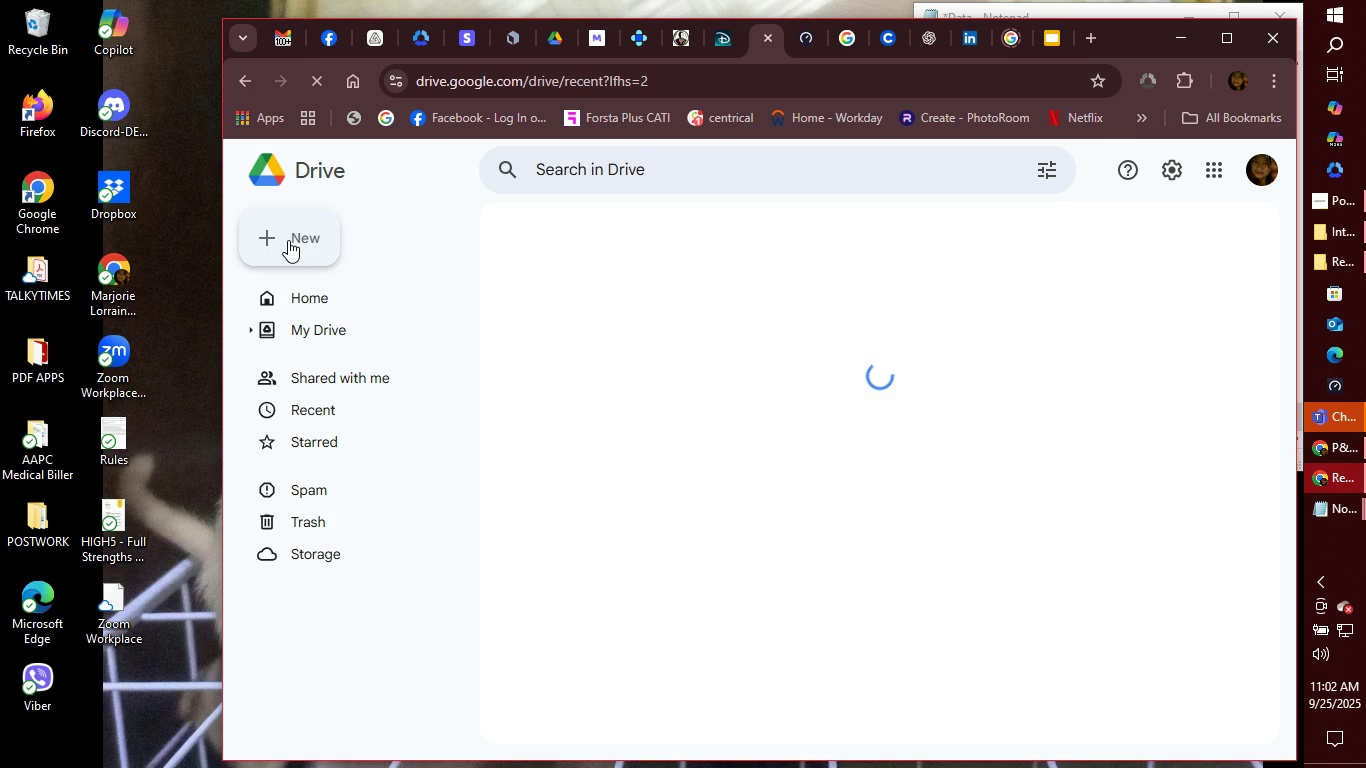 
wait(5.56)
 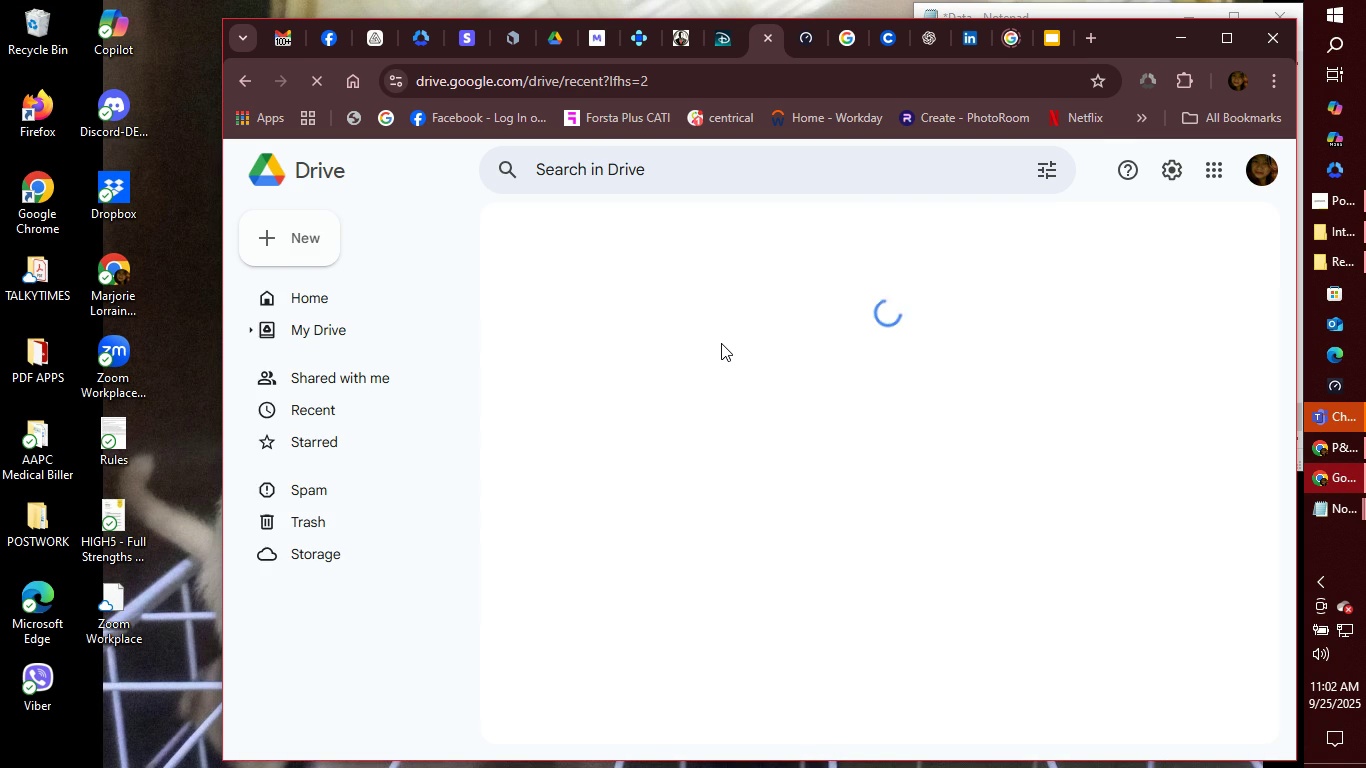 
left_click([288, 236])
 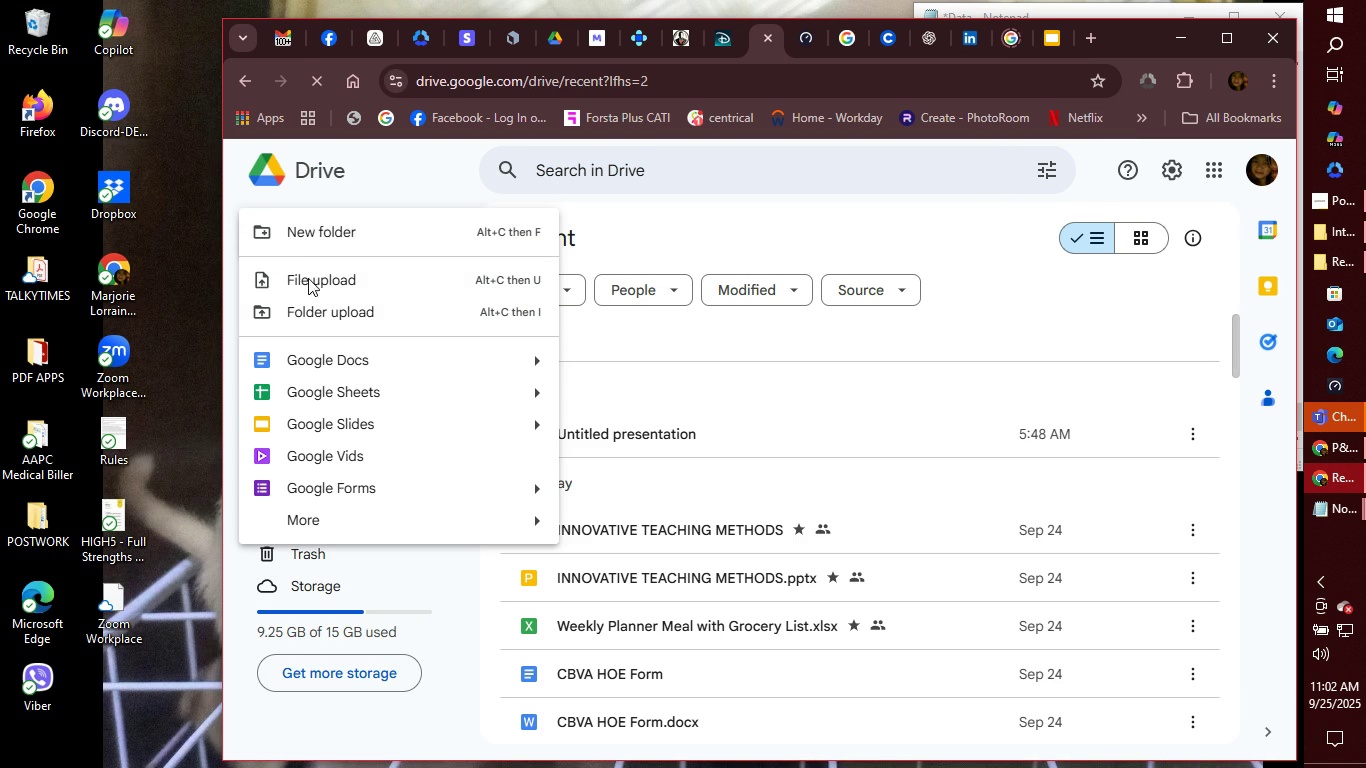 
left_click([354, 280])
 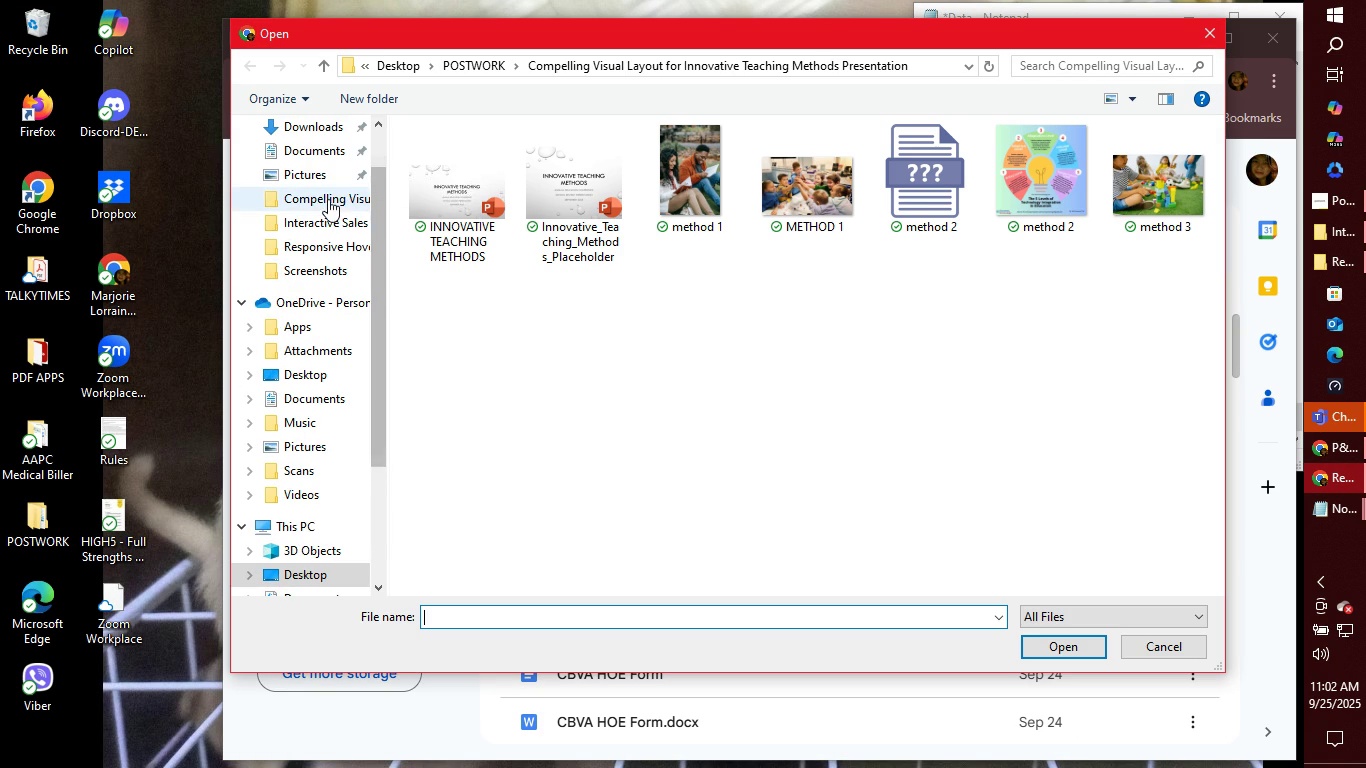 
wait(7.34)
 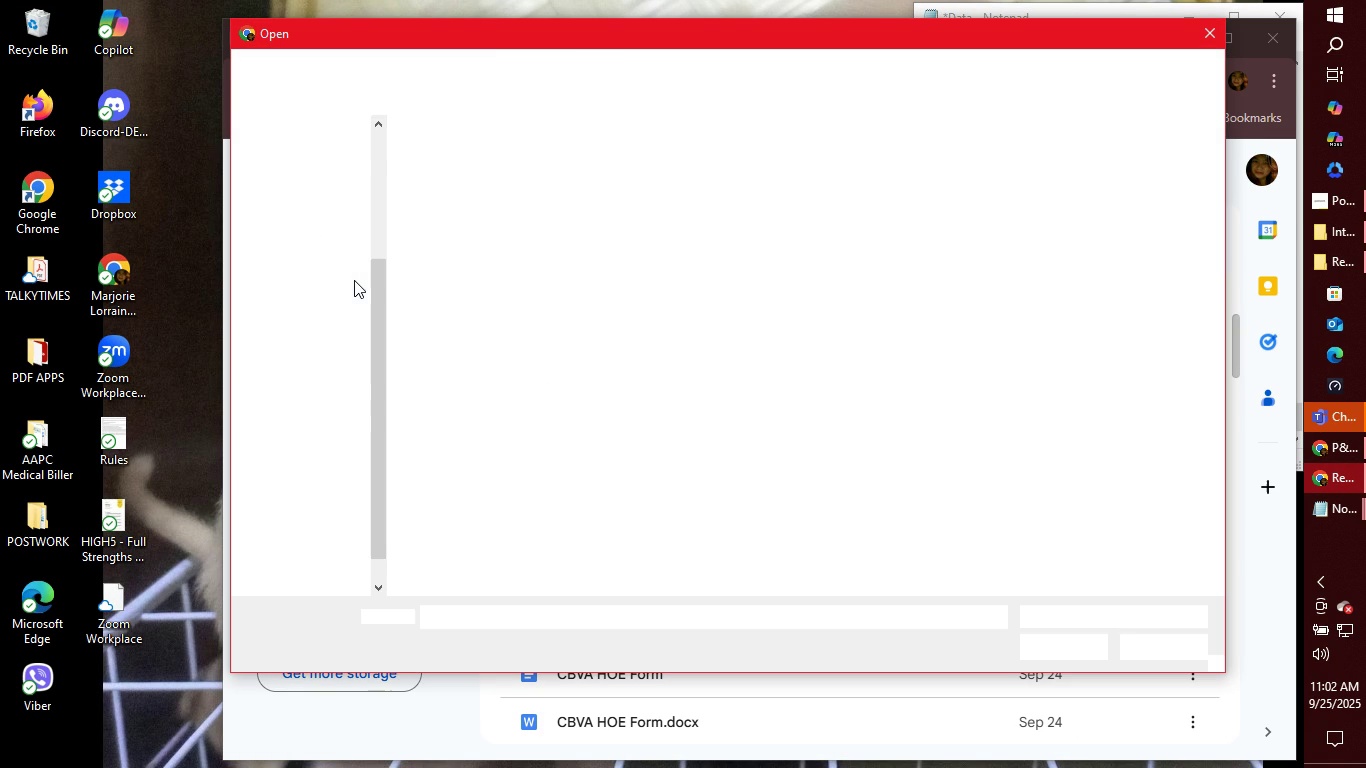 
left_click([322, 223])
 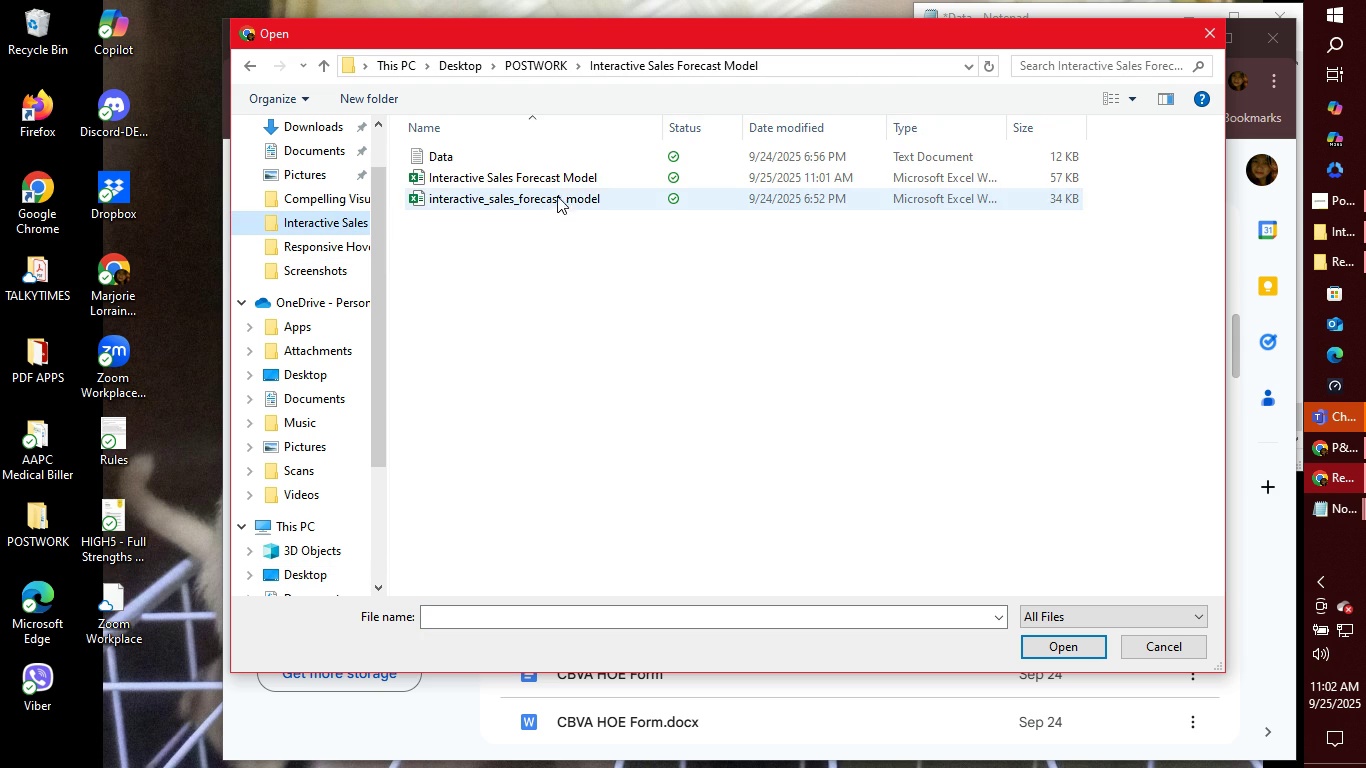 
left_click([563, 178])
 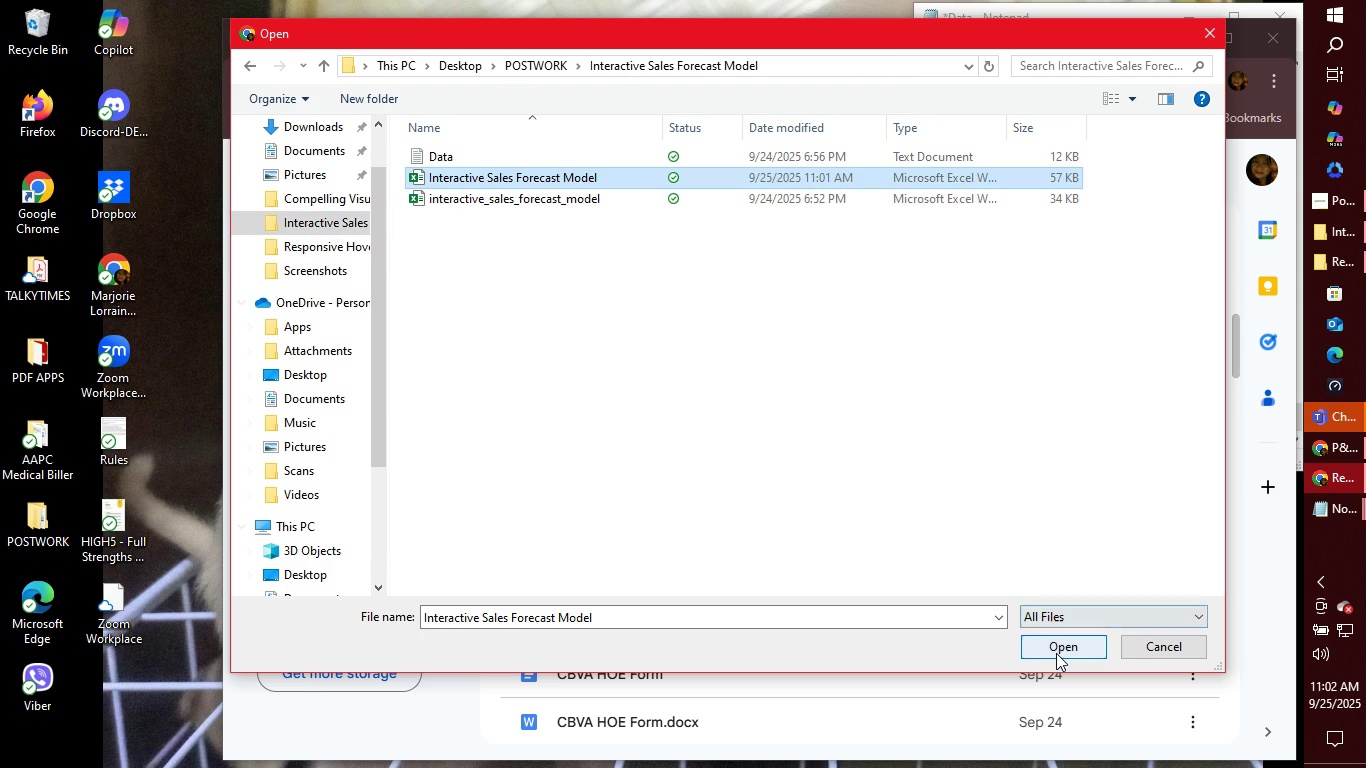 
left_click([1056, 653])
 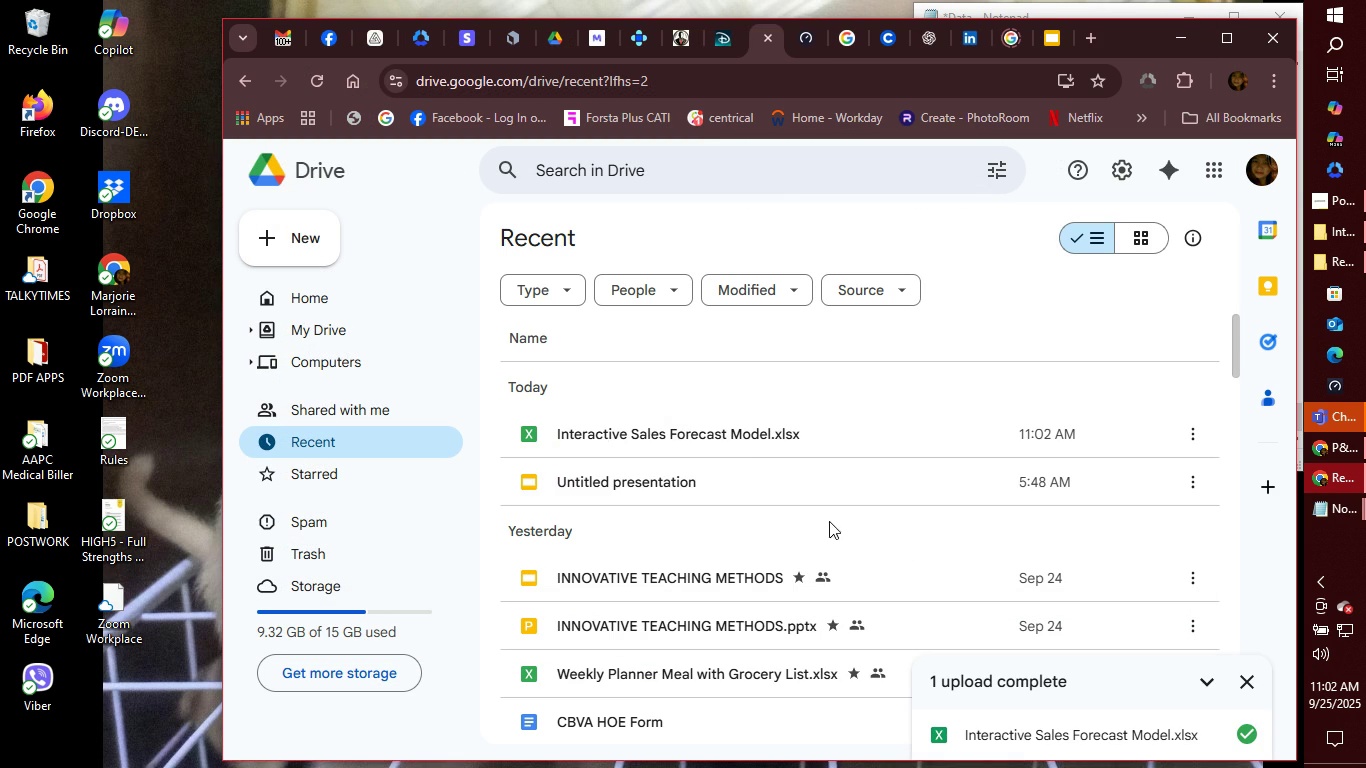 
wait(5.14)
 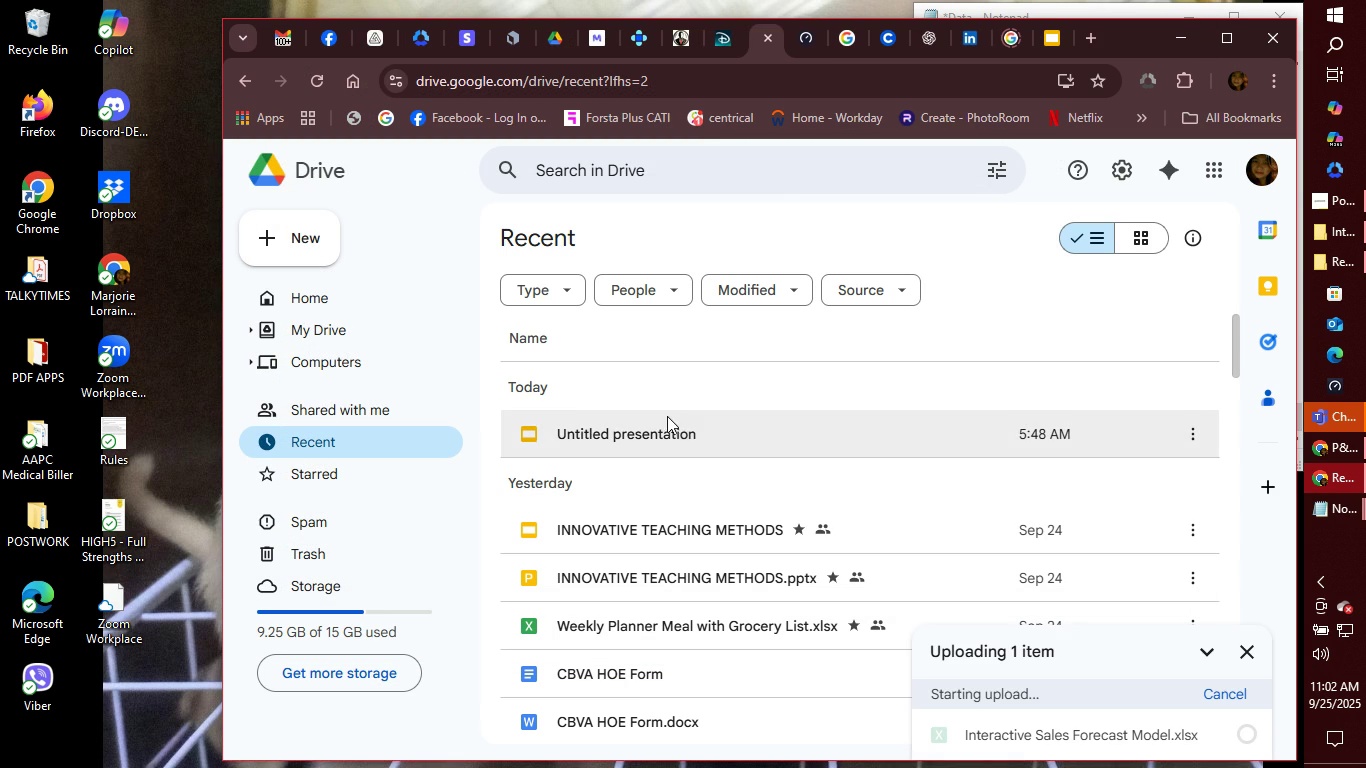 
left_click([1200, 436])
 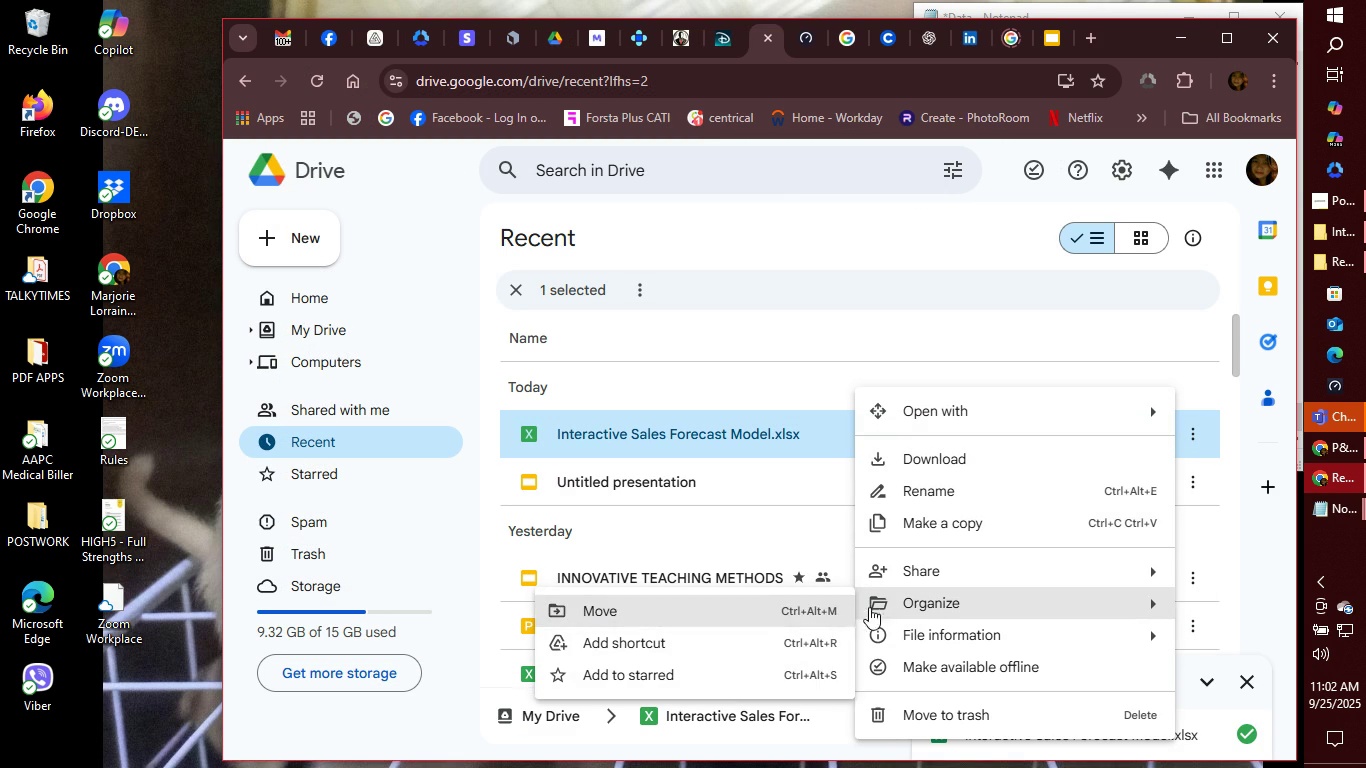 
left_click([725, 673])
 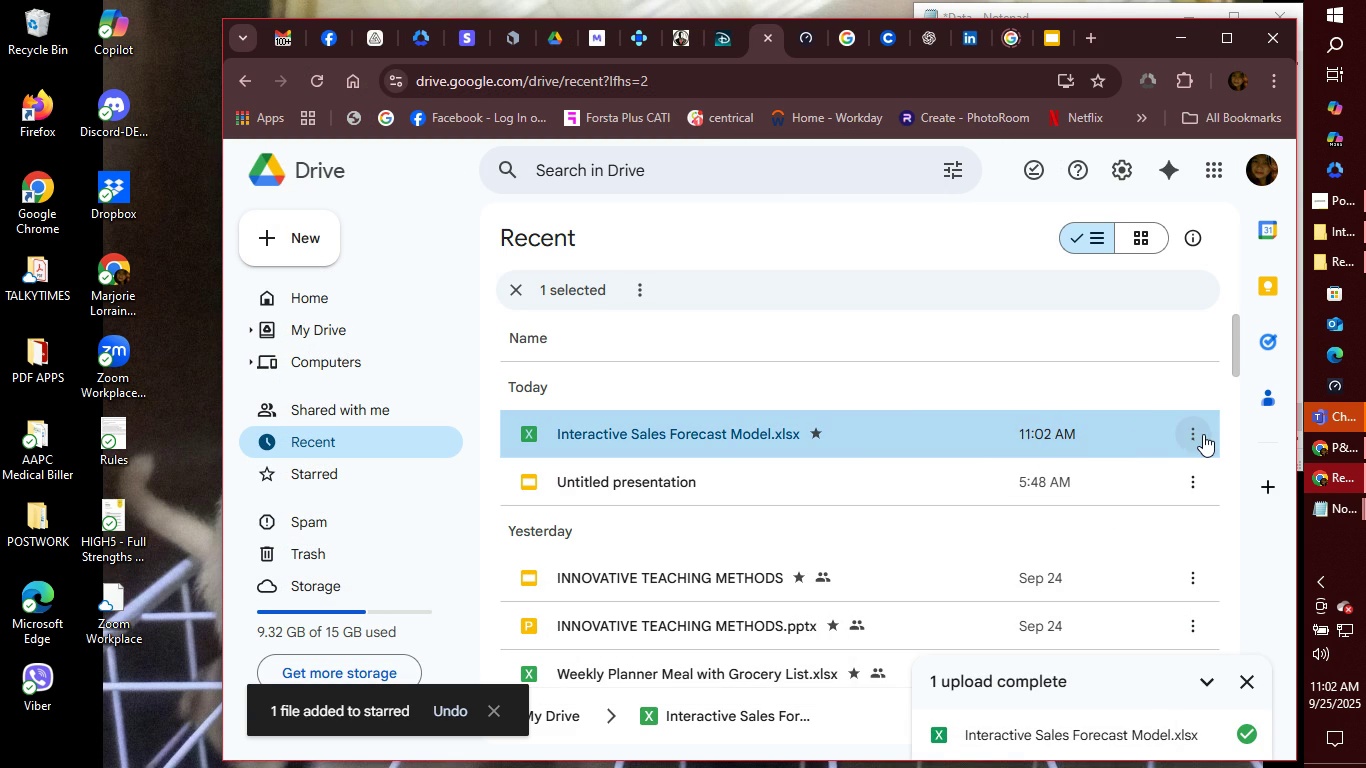 
left_click([1203, 434])
 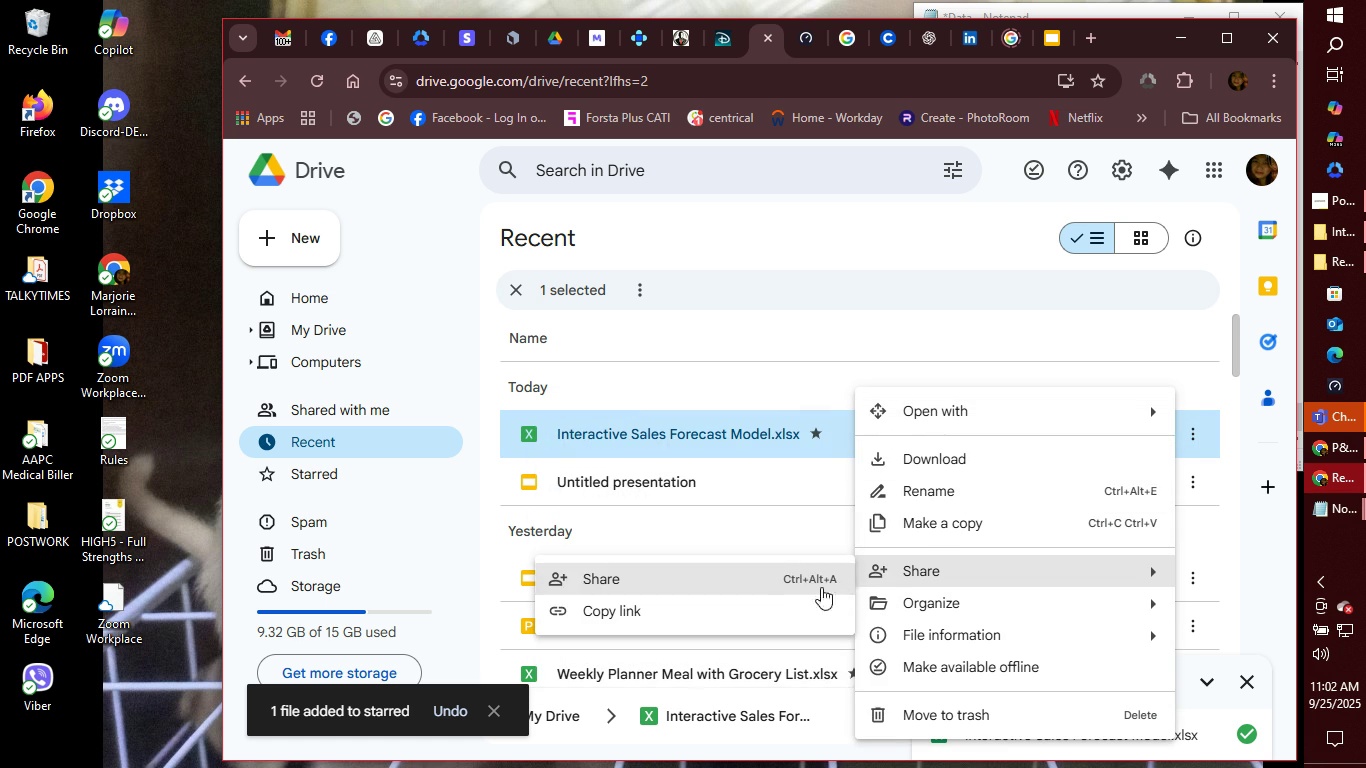 
wait(5.99)
 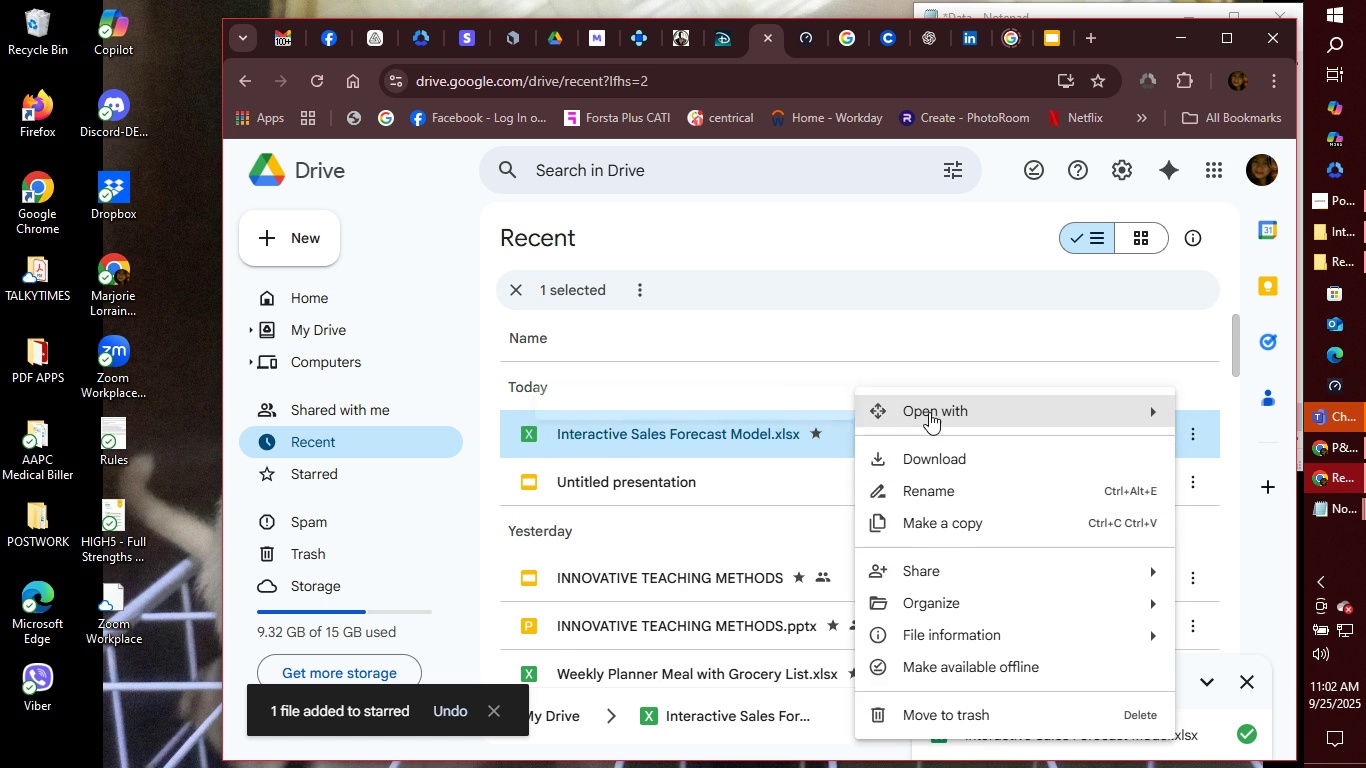 
left_click([741, 595])
 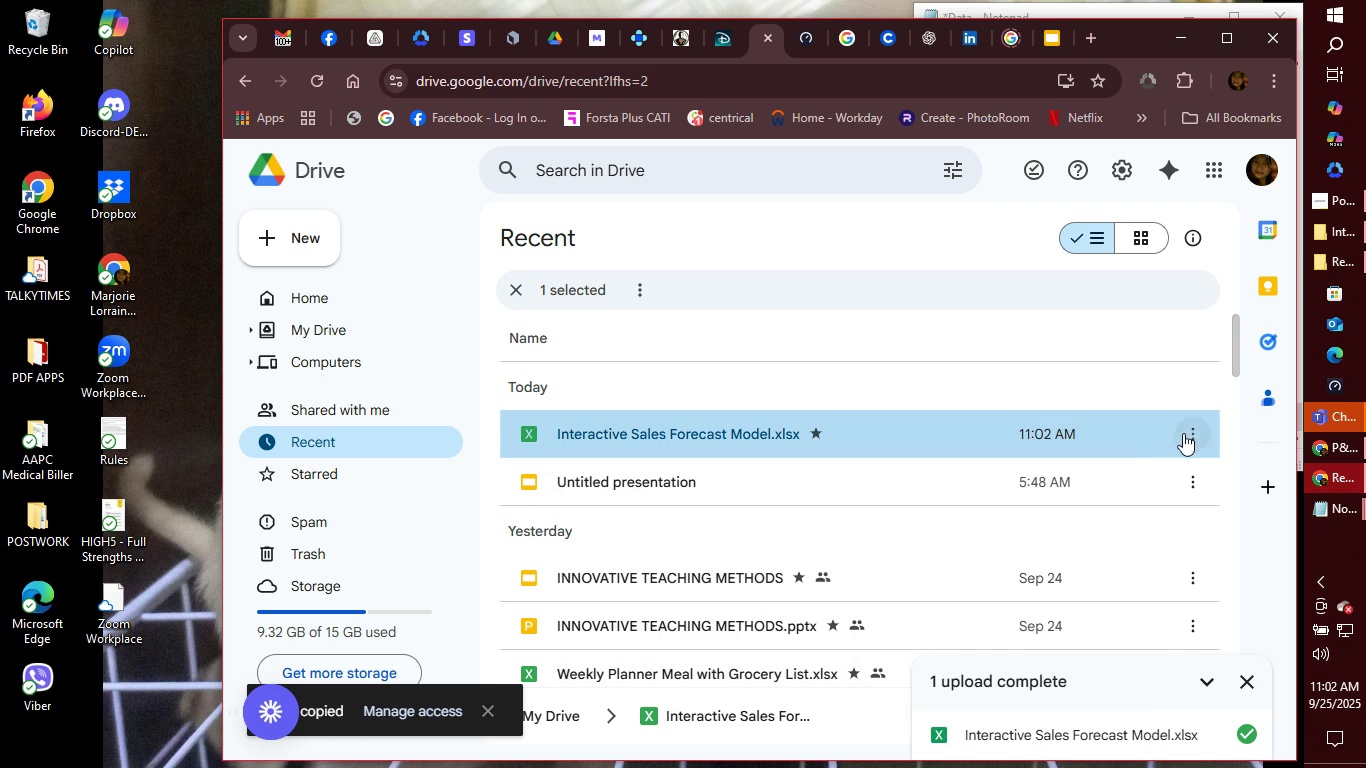 
left_click([1195, 430])
 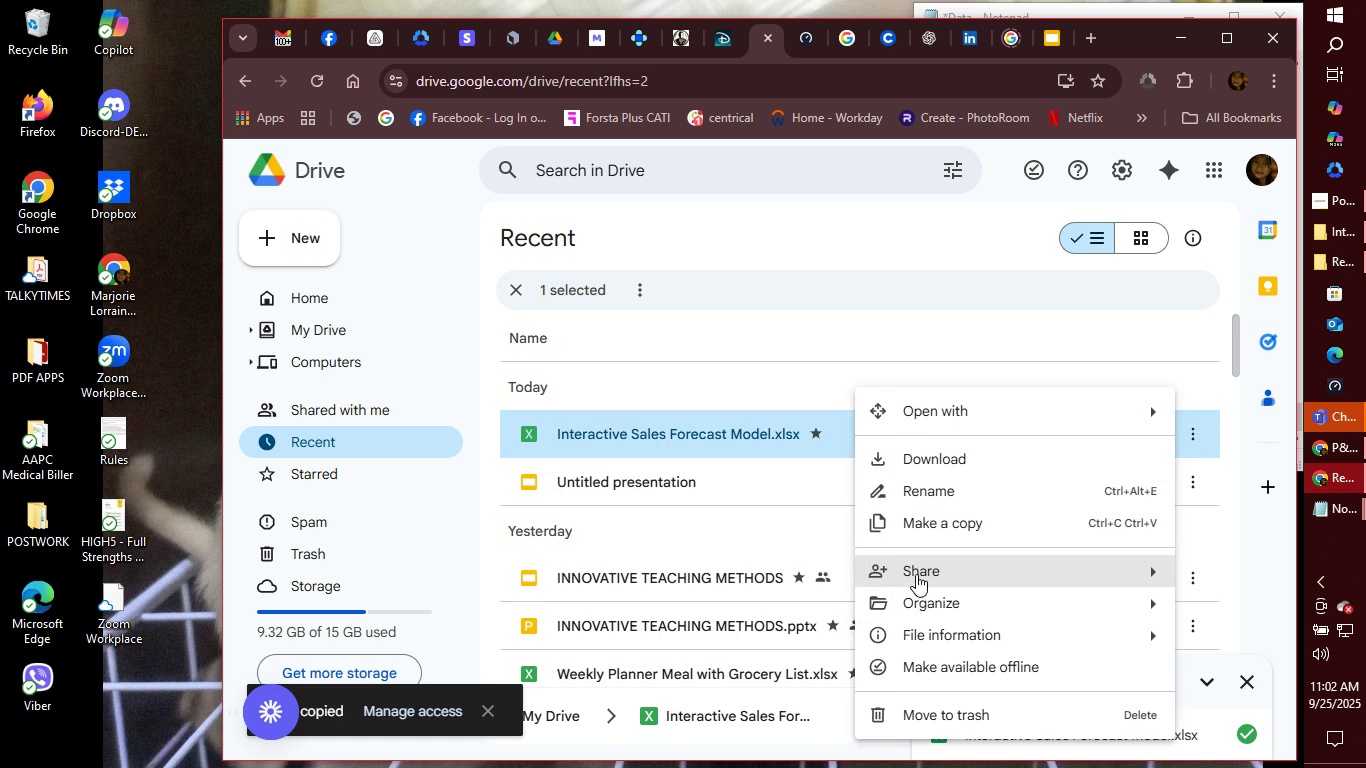 
left_click([917, 573])
 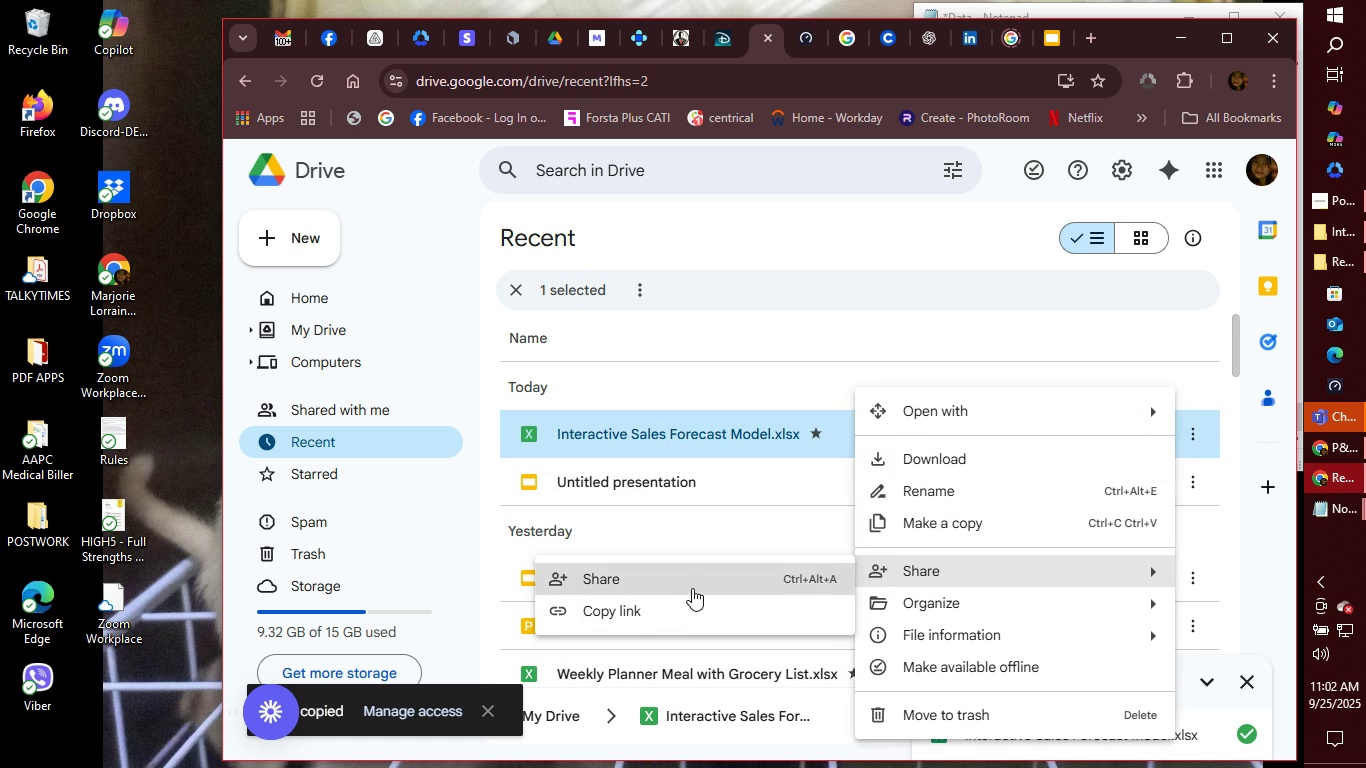 
left_click([692, 588])
 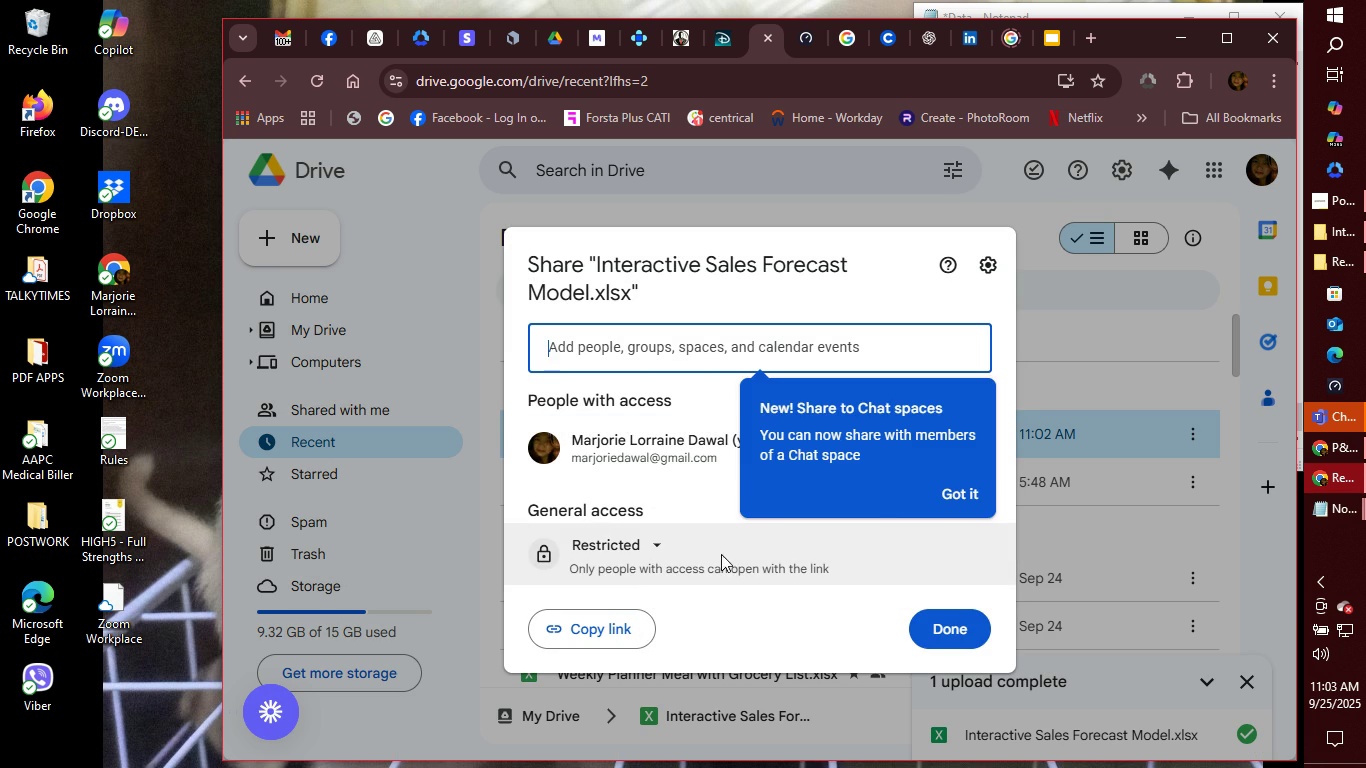 
left_click([949, 500])
 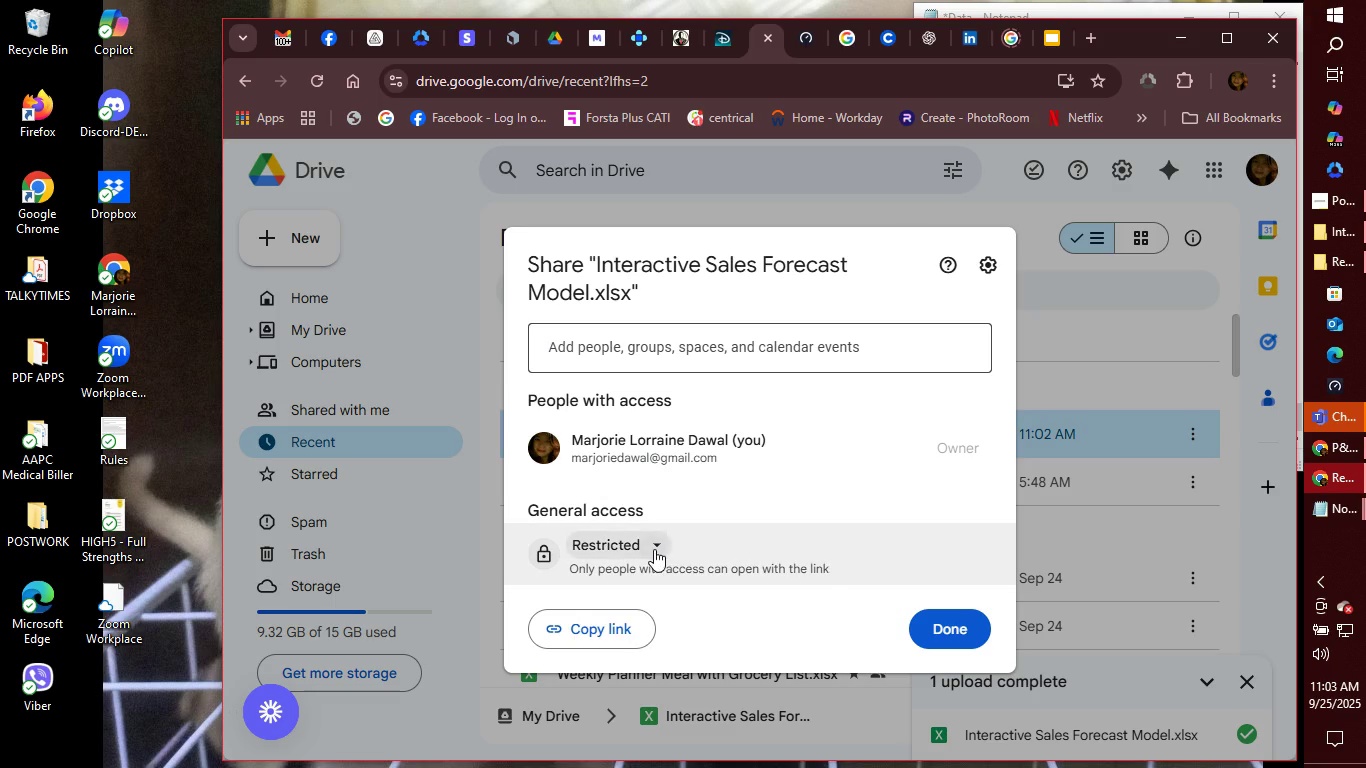 
left_click([654, 549])
 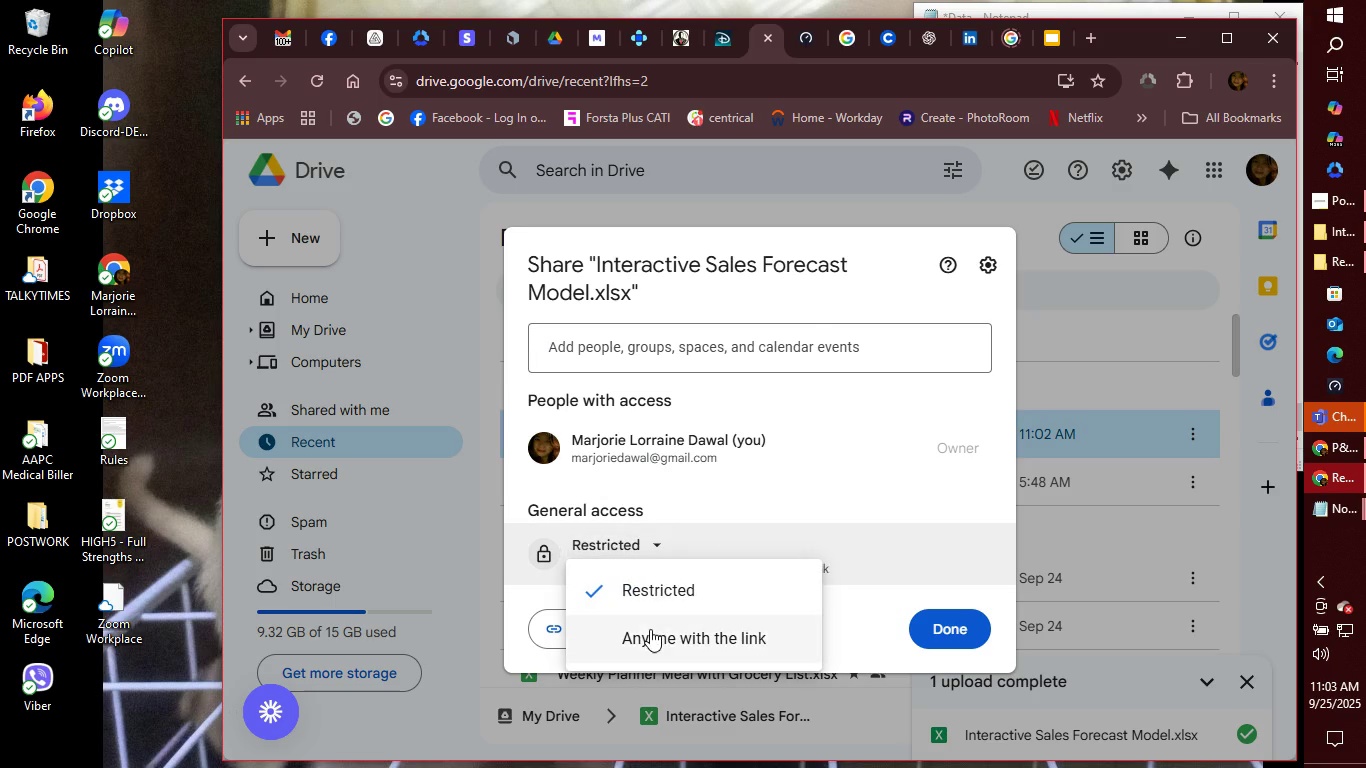 
left_click([650, 629])
 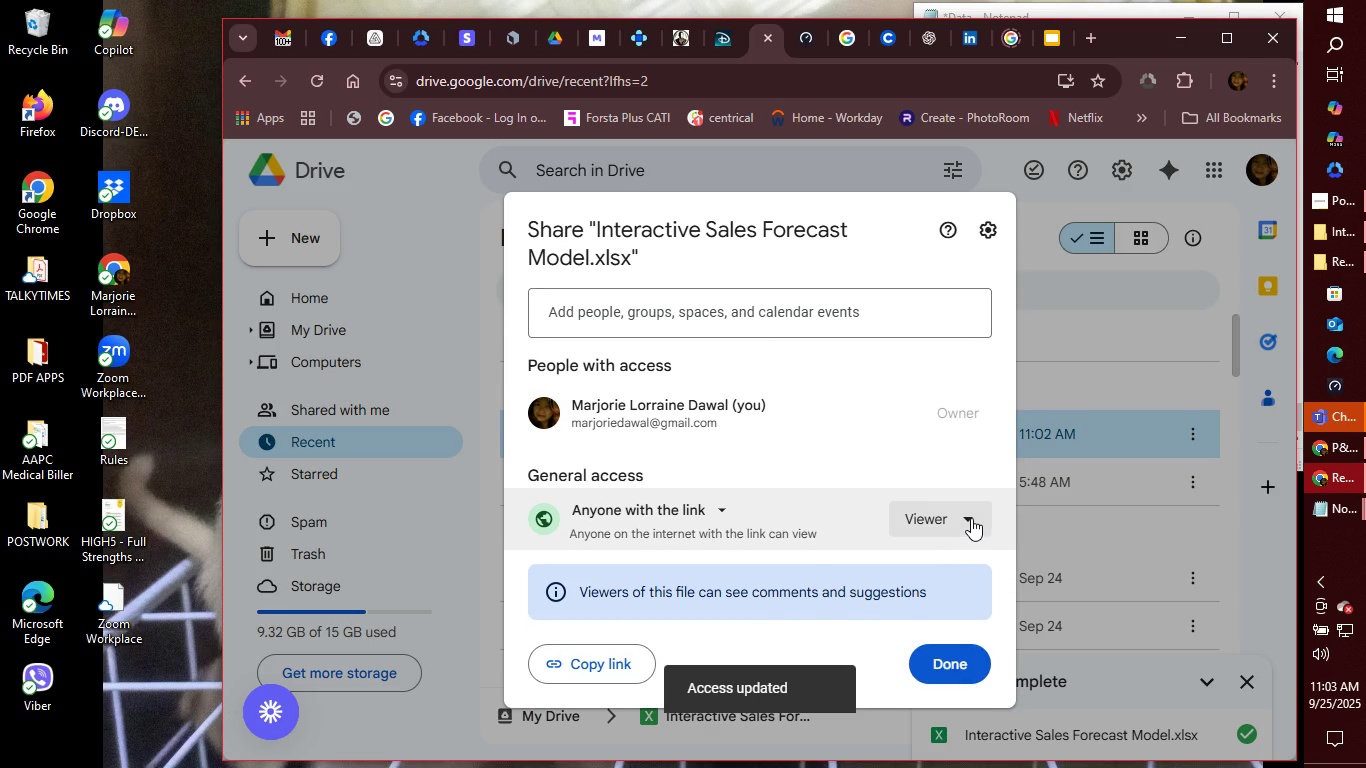 